 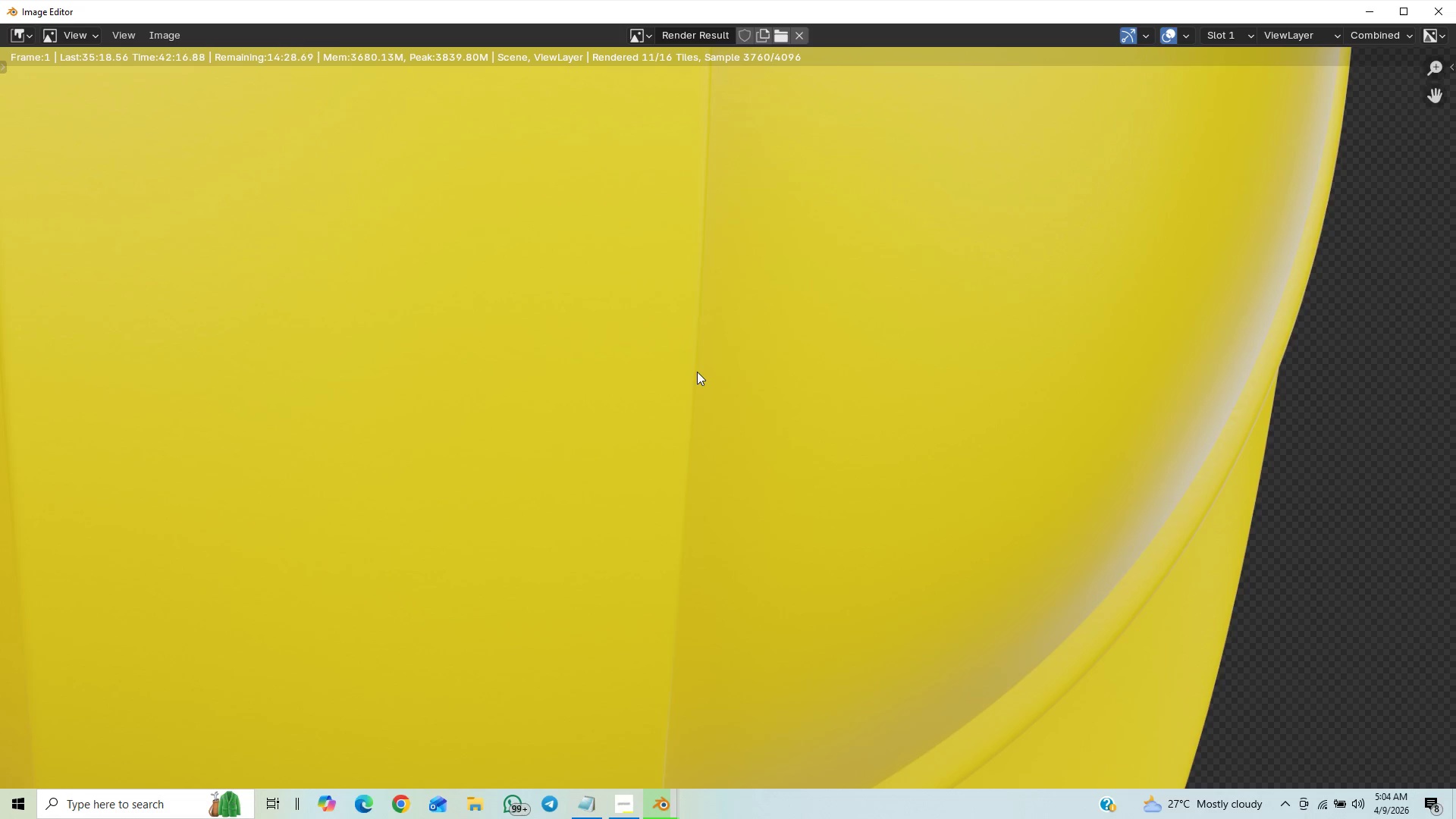 
scroll: coordinate [747, 324], scroll_direction: down, amount: 6.0
 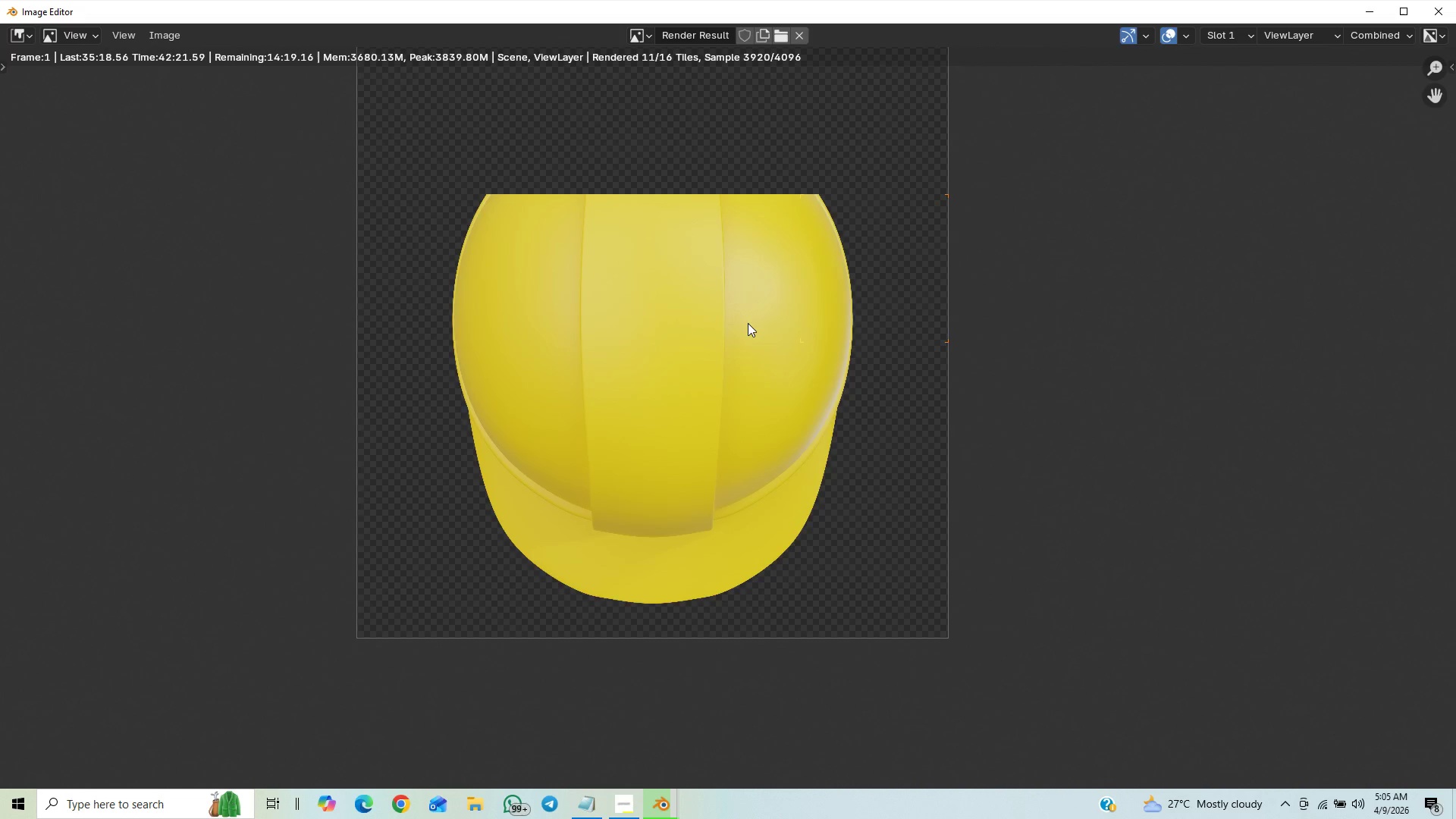 
scroll: coordinate [748, 323], scroll_direction: down, amount: 2.0
 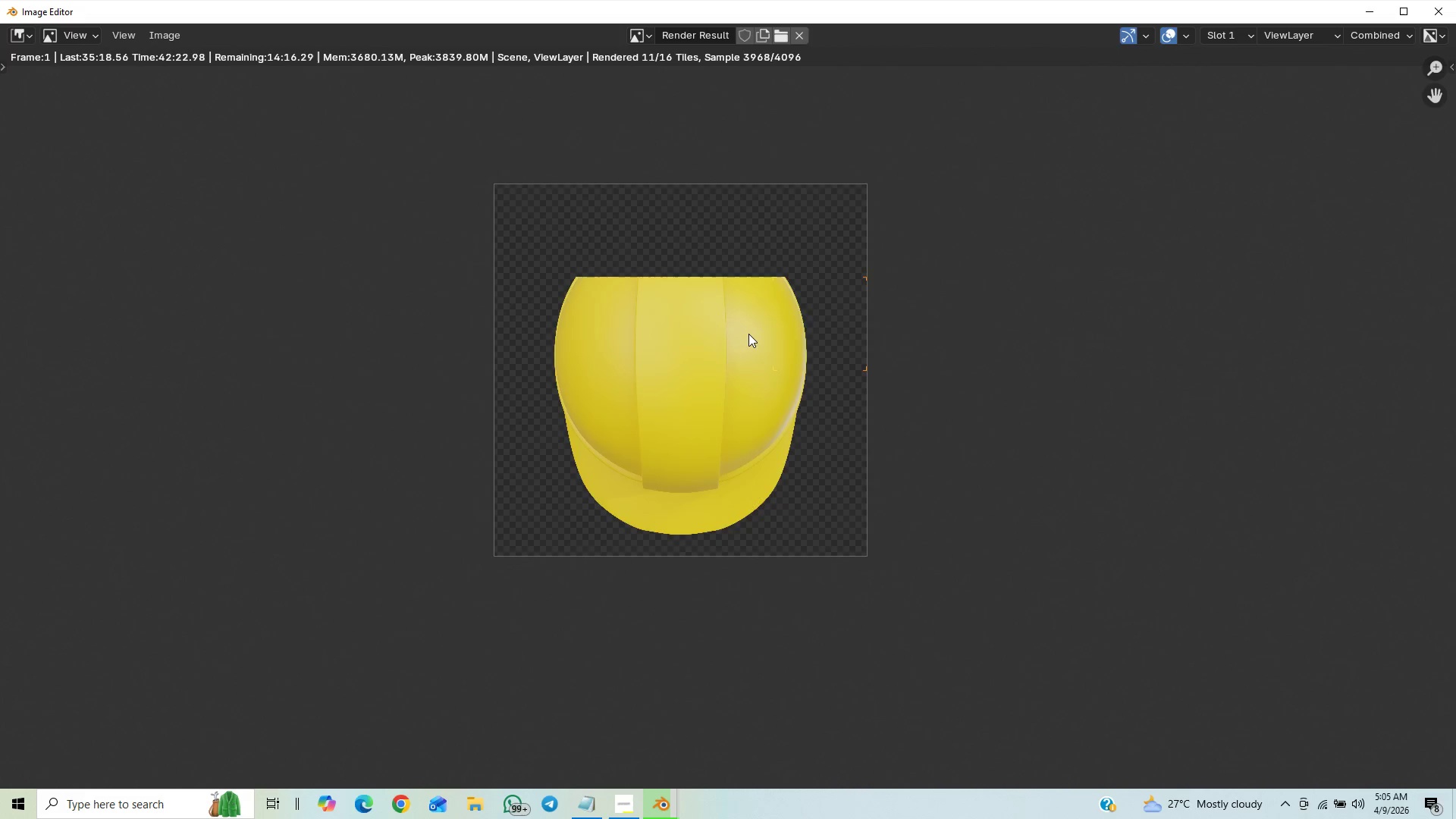 
scroll: coordinate [748, 336], scroll_direction: up, amount: 6.0
 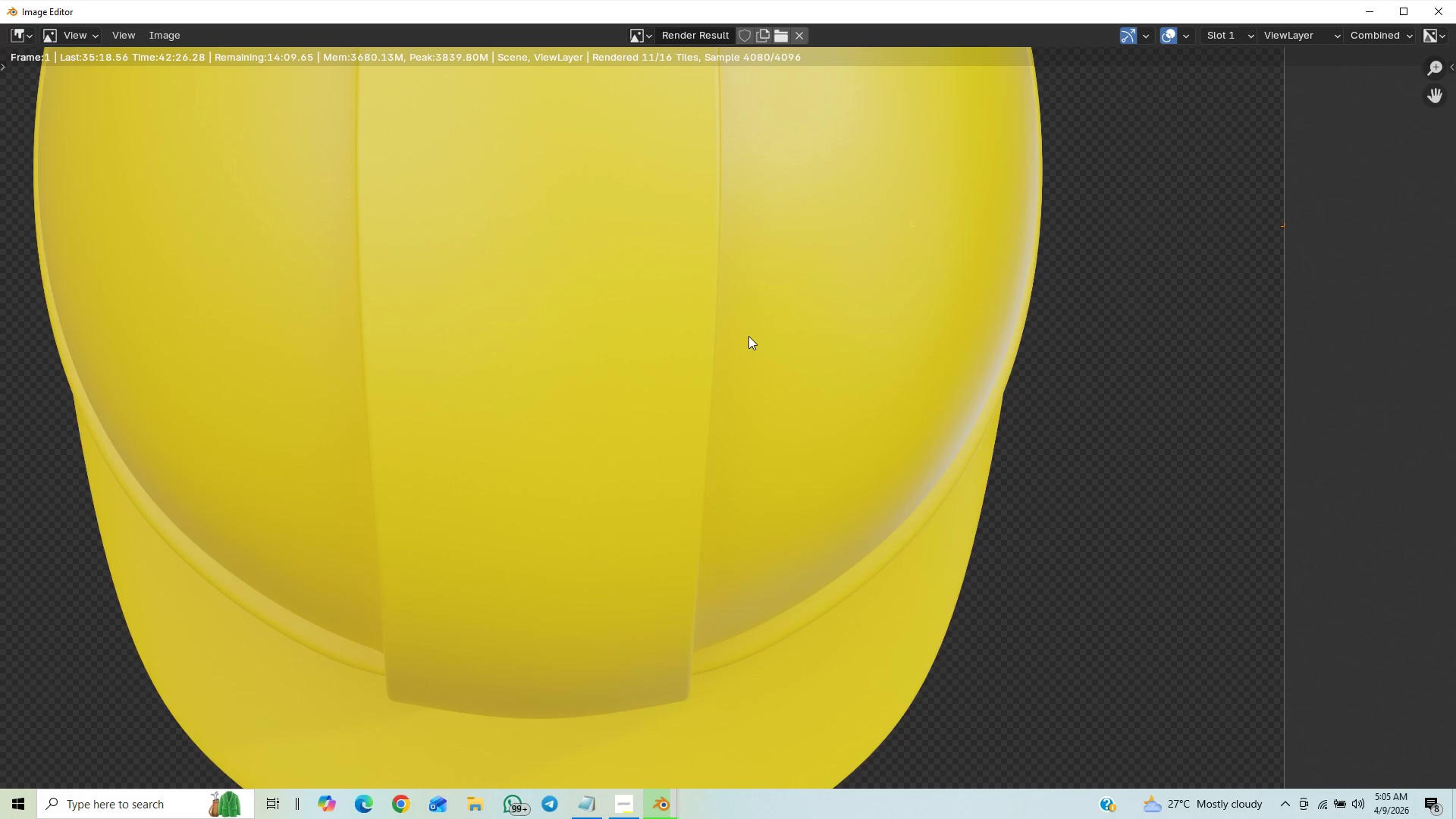 
scroll: coordinate [748, 336], scroll_direction: down, amount: 13.0
 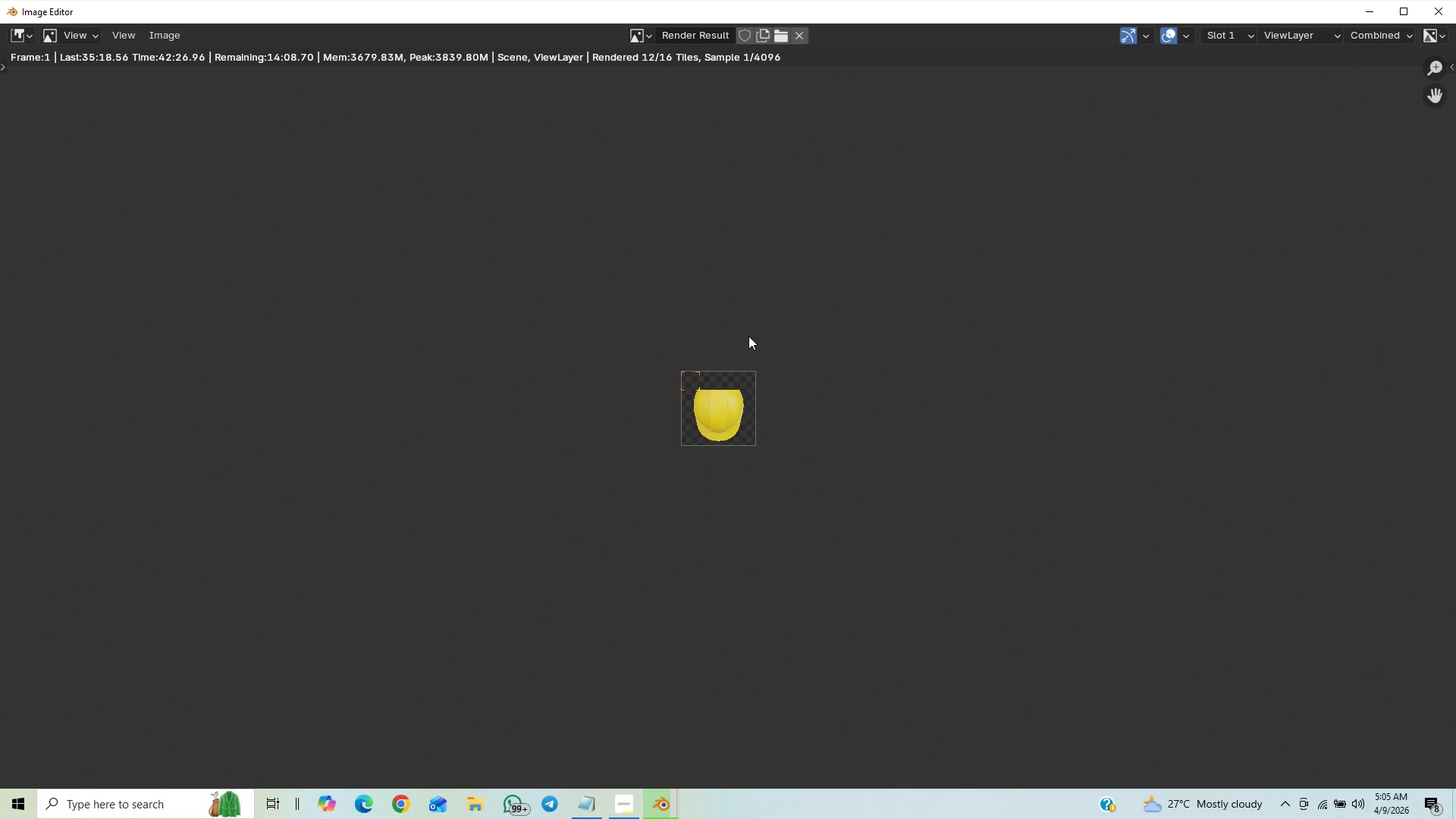 
scroll: coordinate [748, 336], scroll_direction: up, amount: 8.0
 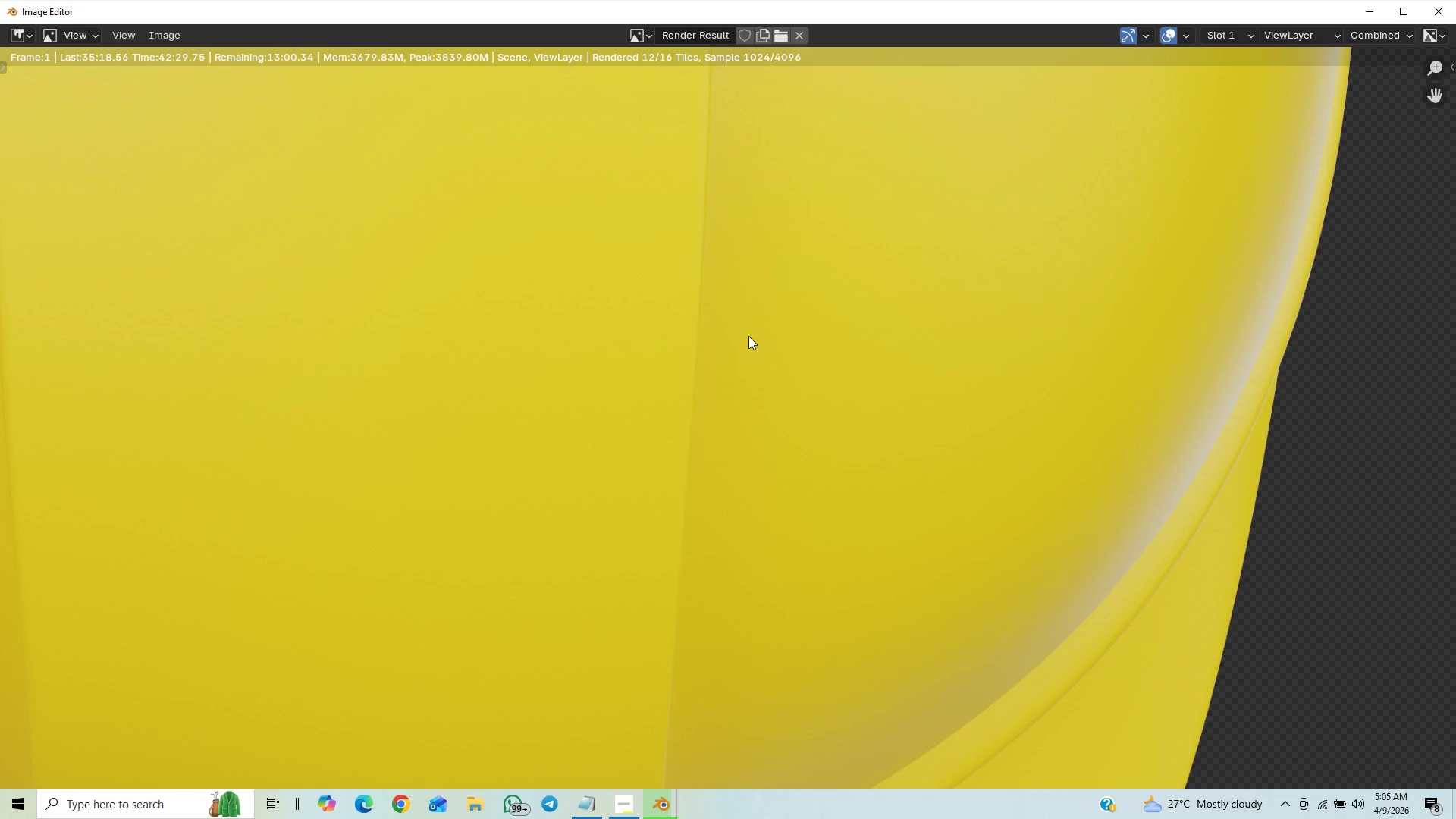 
scroll: coordinate [755, 381], scroll_direction: down, amount: 11.0
 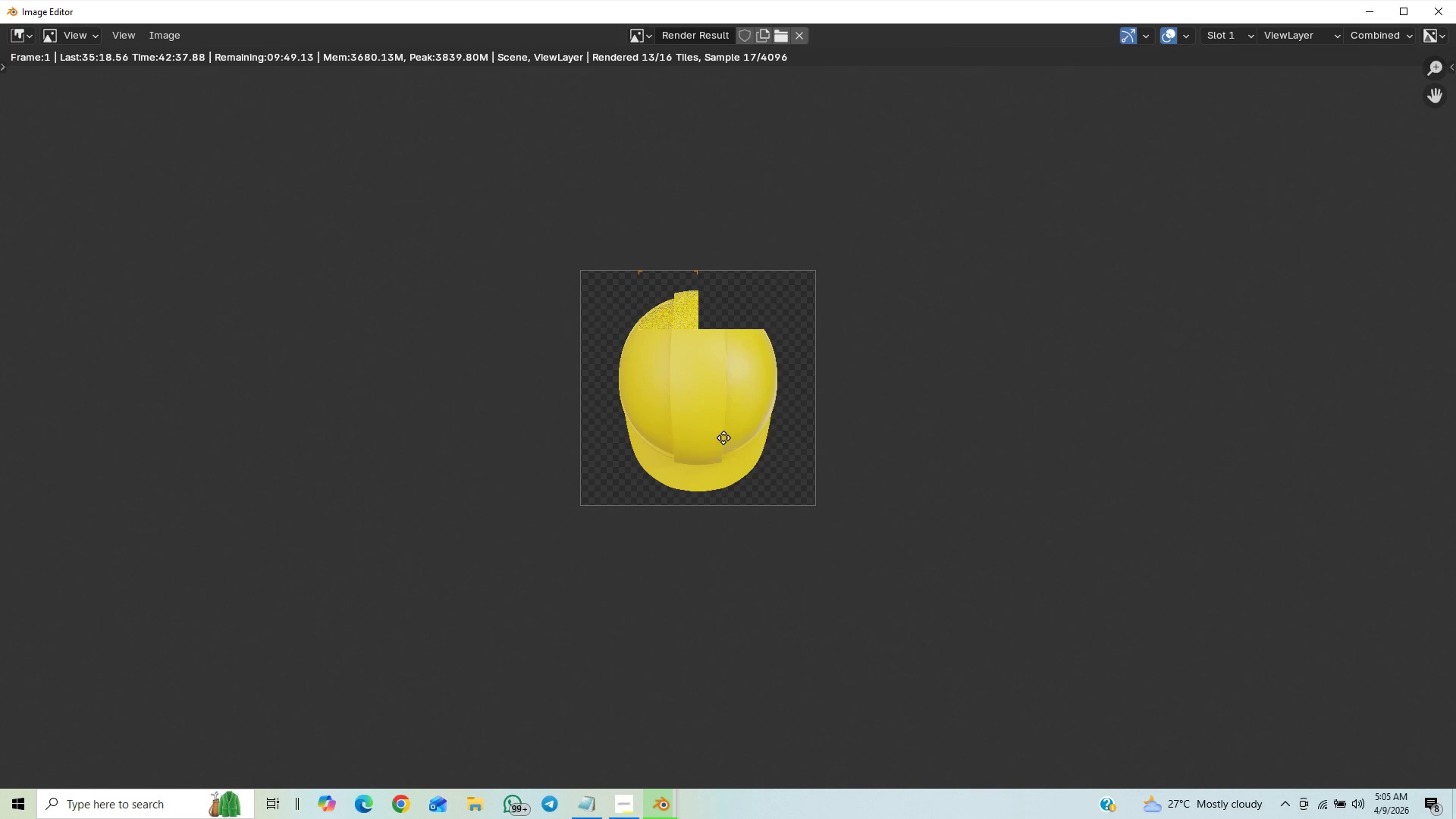 
middle_click([723, 438])
 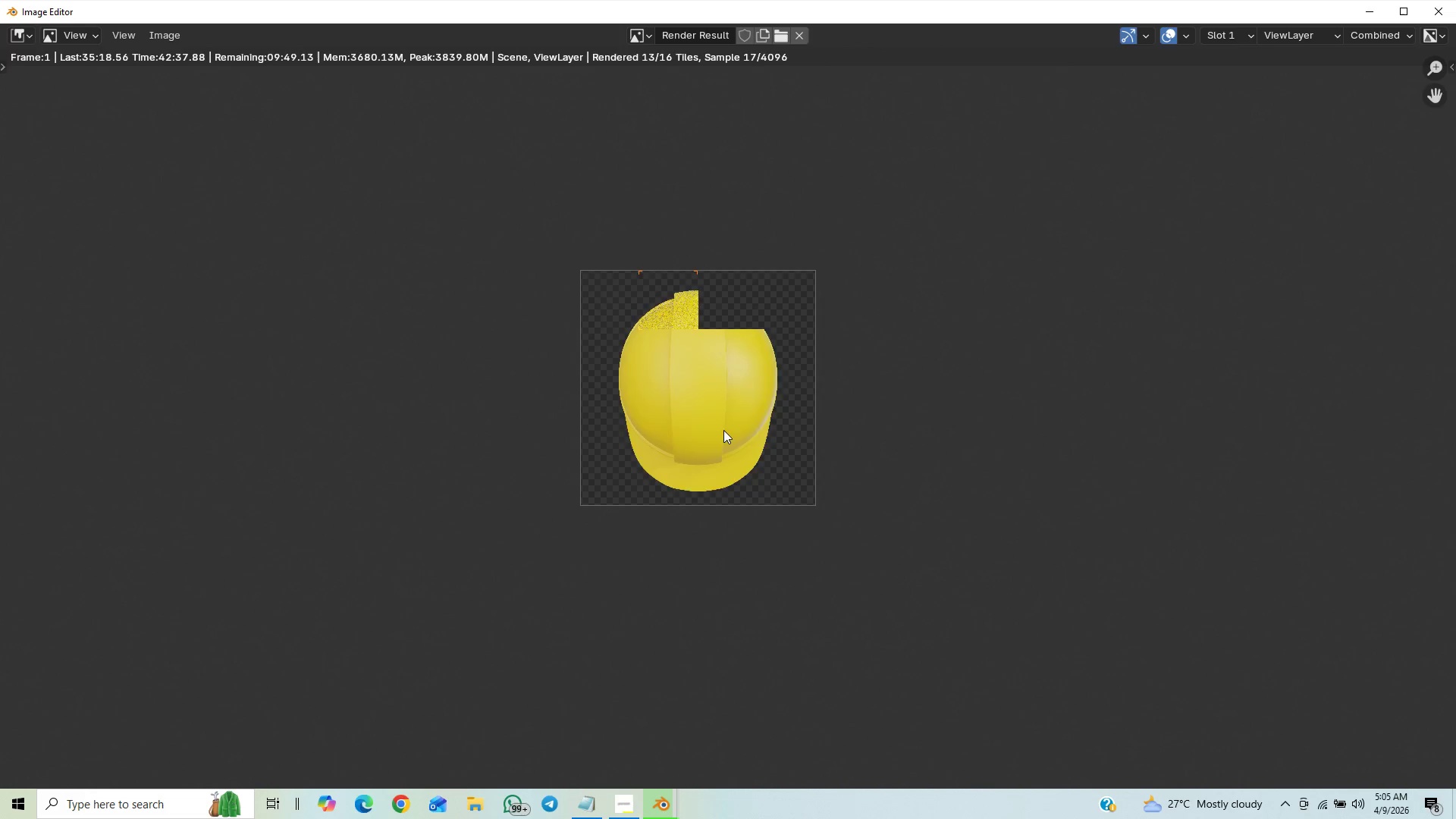 
scroll: coordinate [744, 438], scroll_direction: up, amount: 7.0
 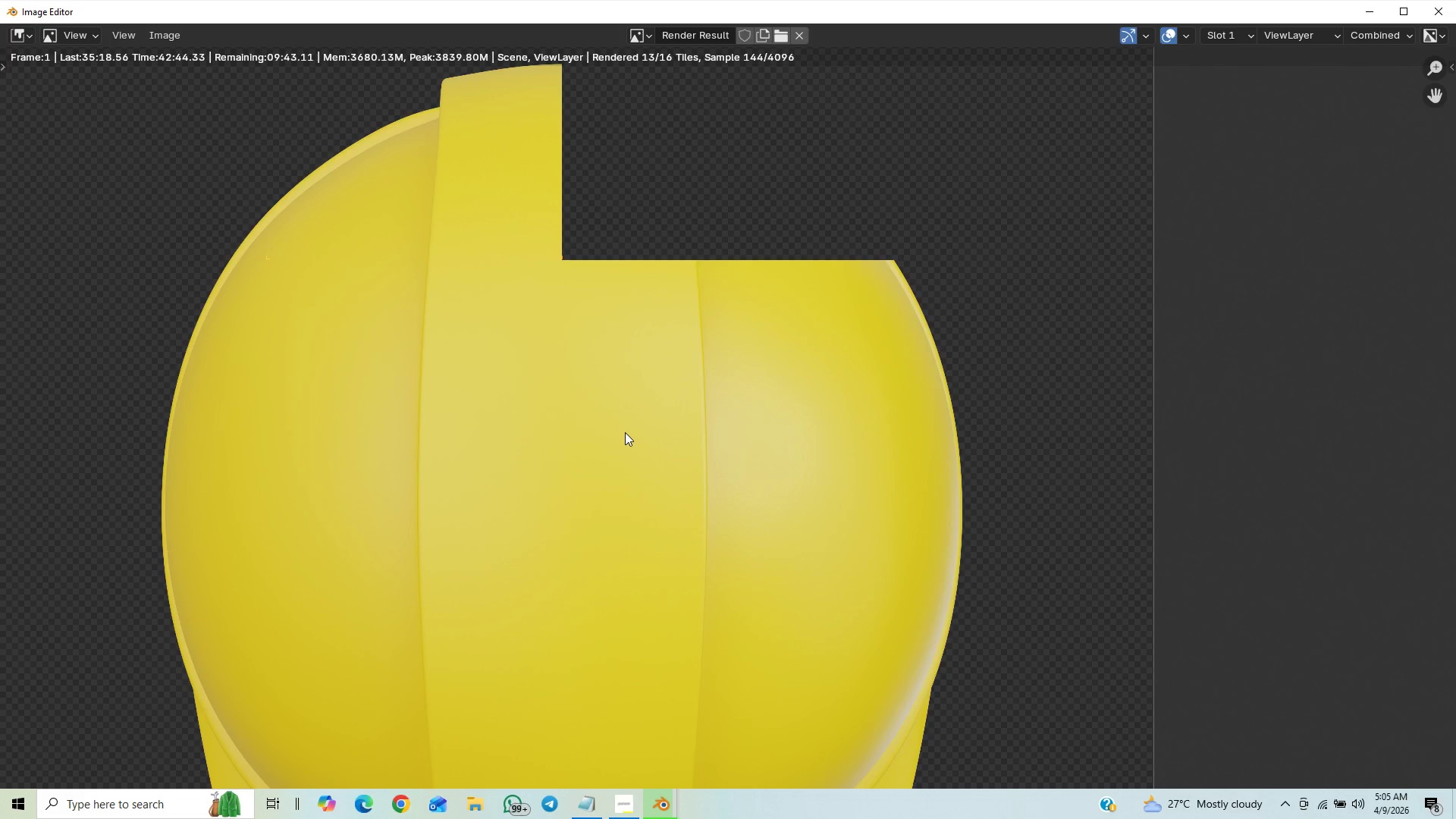 
scroll: coordinate [627, 431], scroll_direction: down, amount: 2.0
 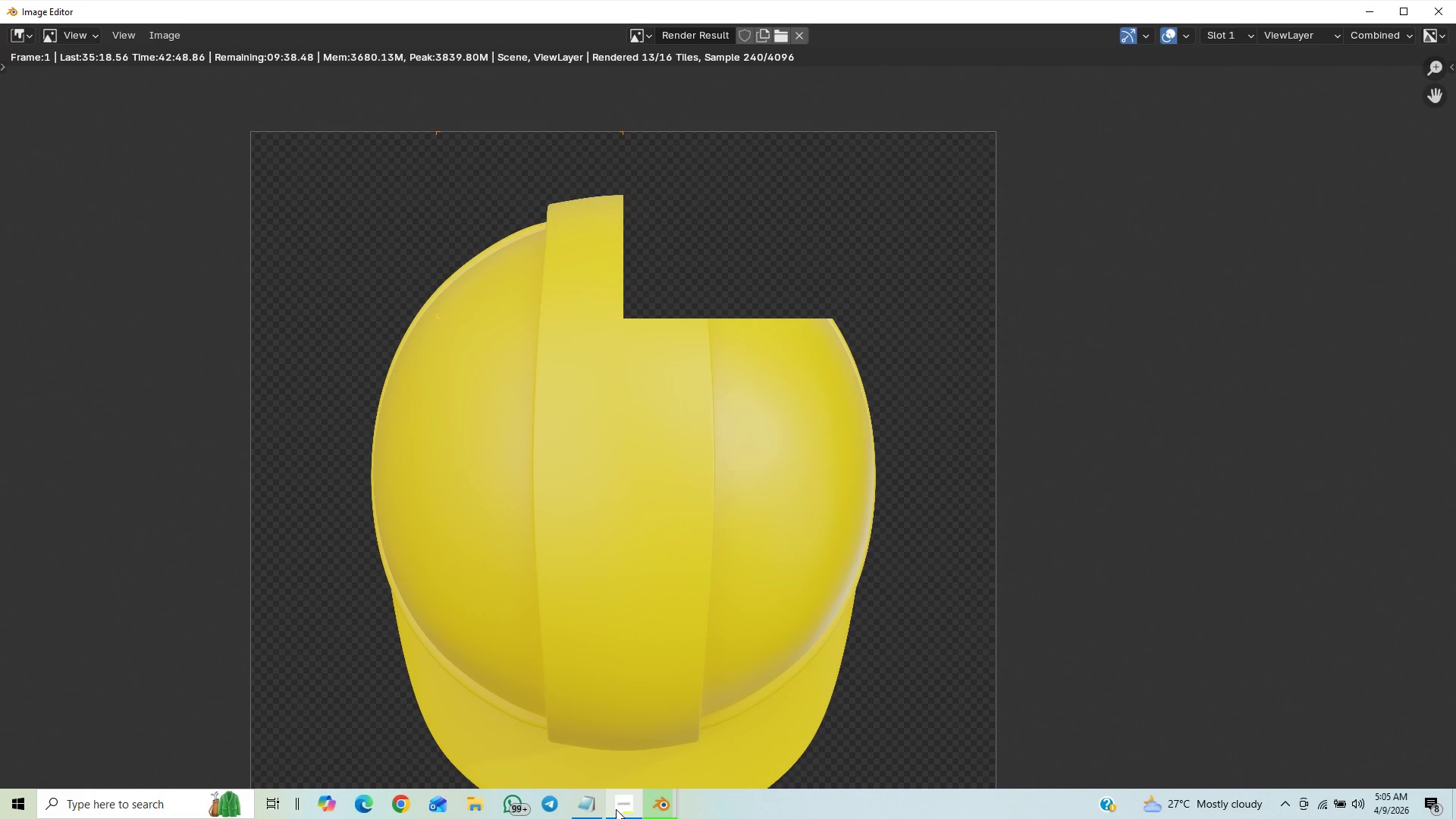 
left_click([587, 751])